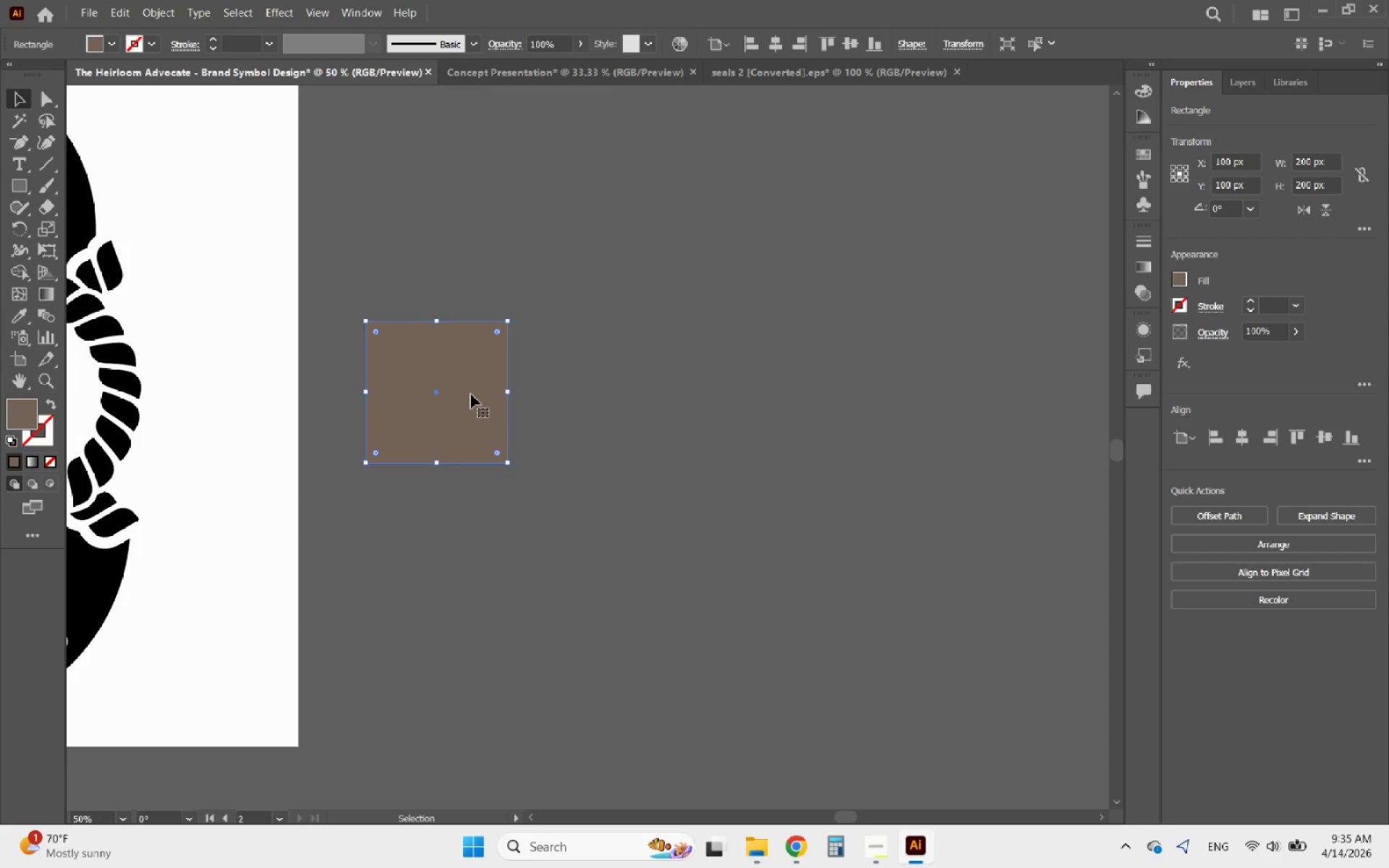 
key(Delete)
 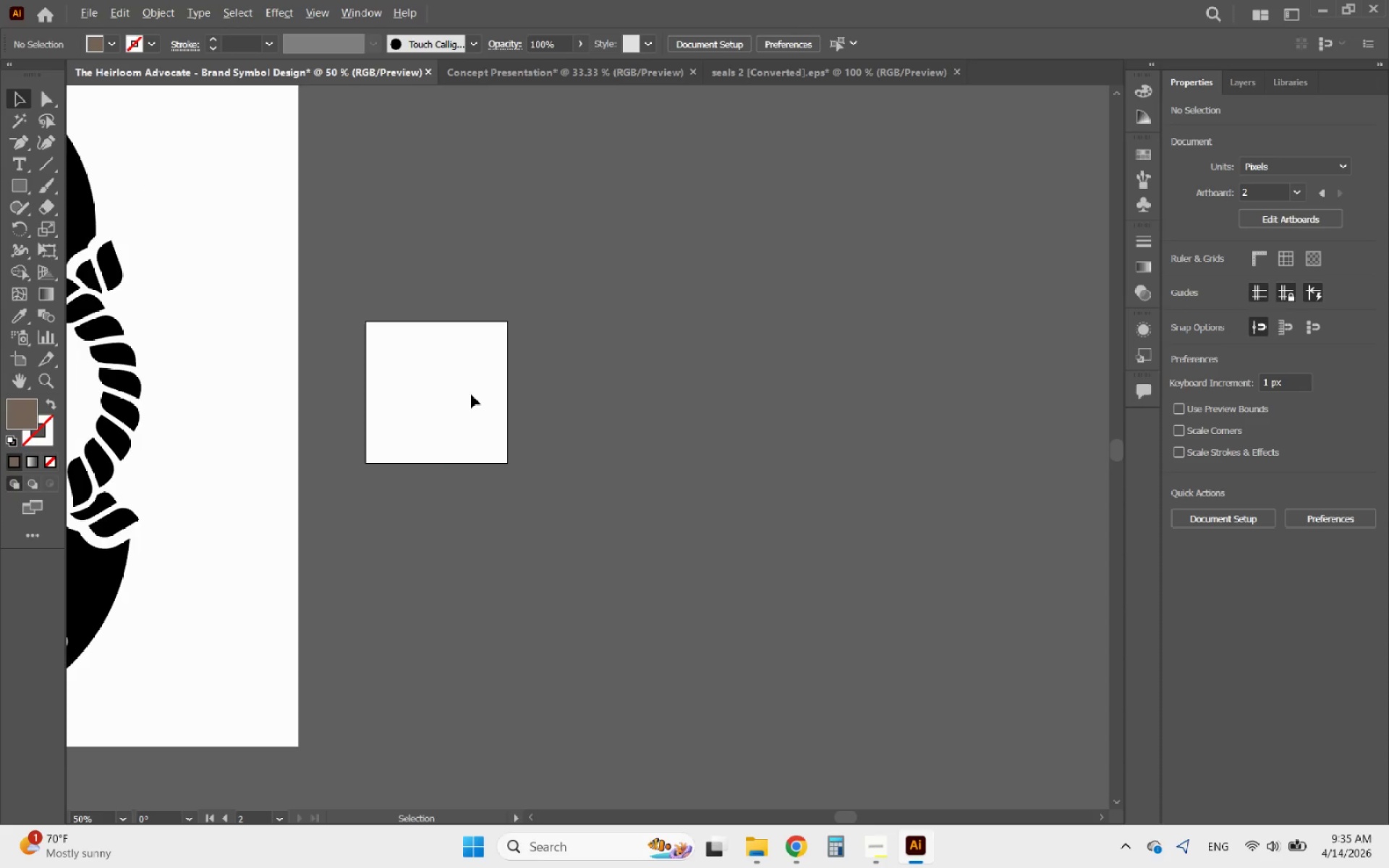 
hold_key(key=AltLeft, duration=1.31)
scroll: coordinate [655, 459], scroll_direction: down, amount: 2.0
 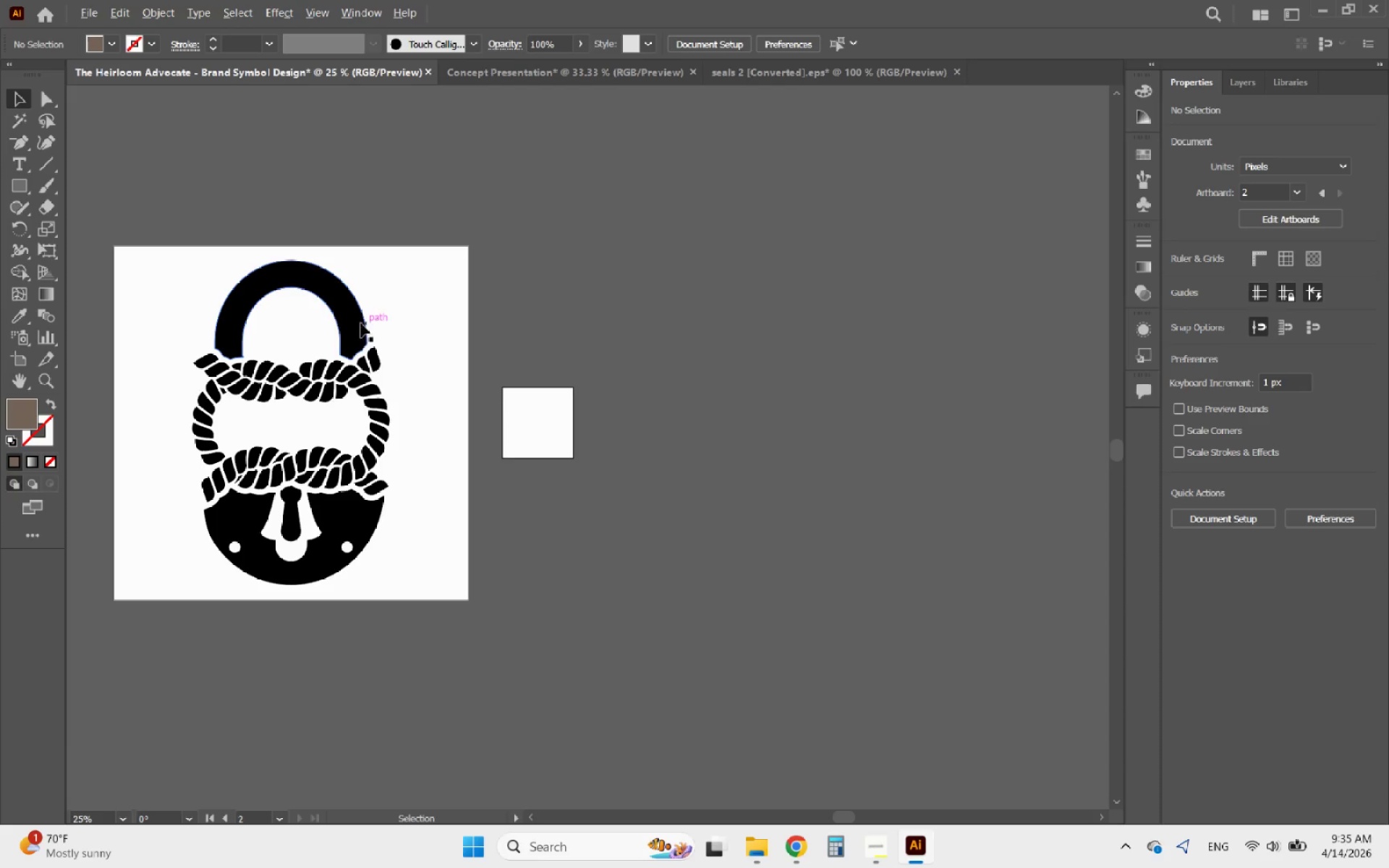 
left_click([347, 311])
 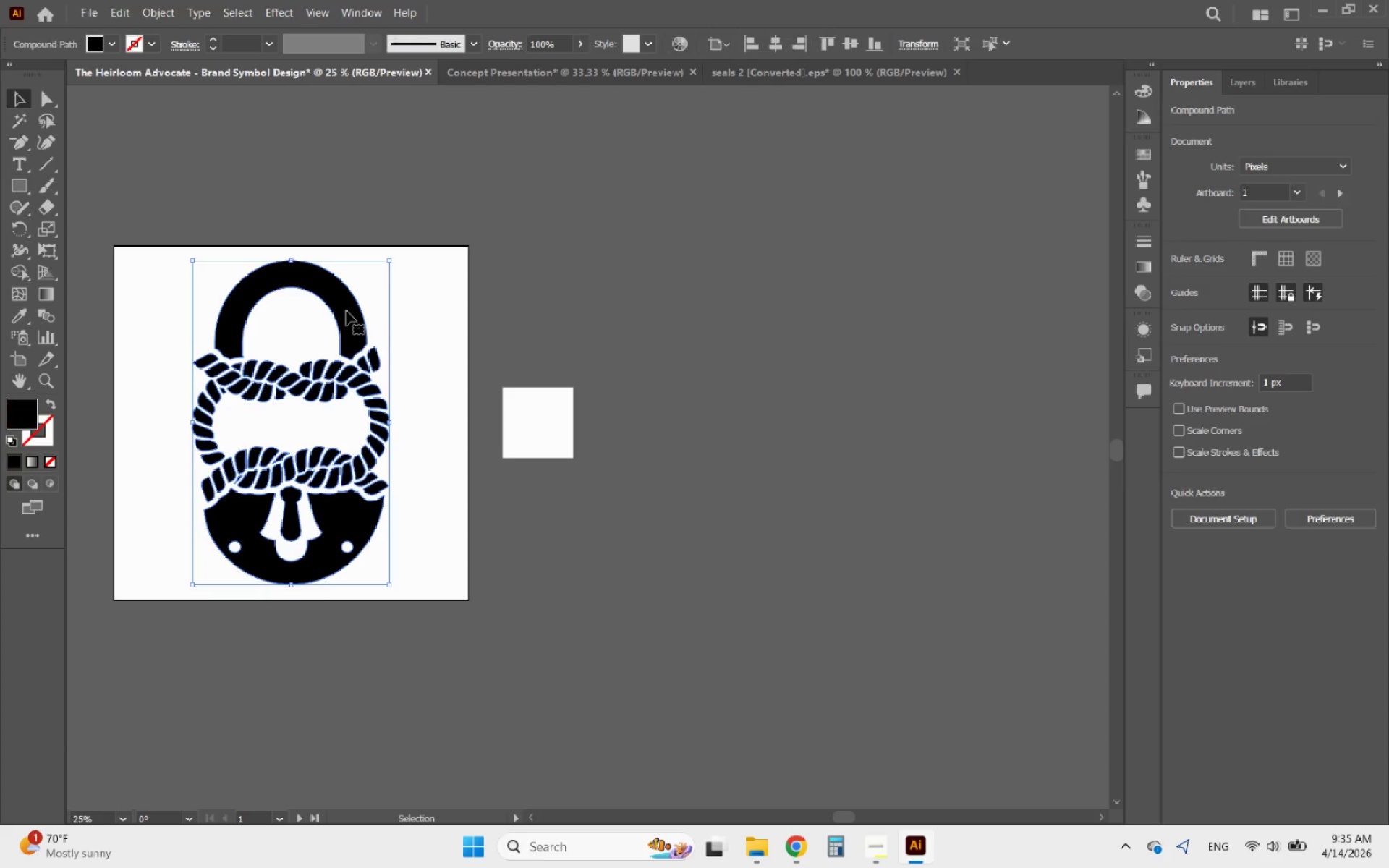 
hold_key(key=AltLeft, duration=1.94)
left_click_drag(start_coordinate=[347, 311], to_coordinate=[594, 341])
 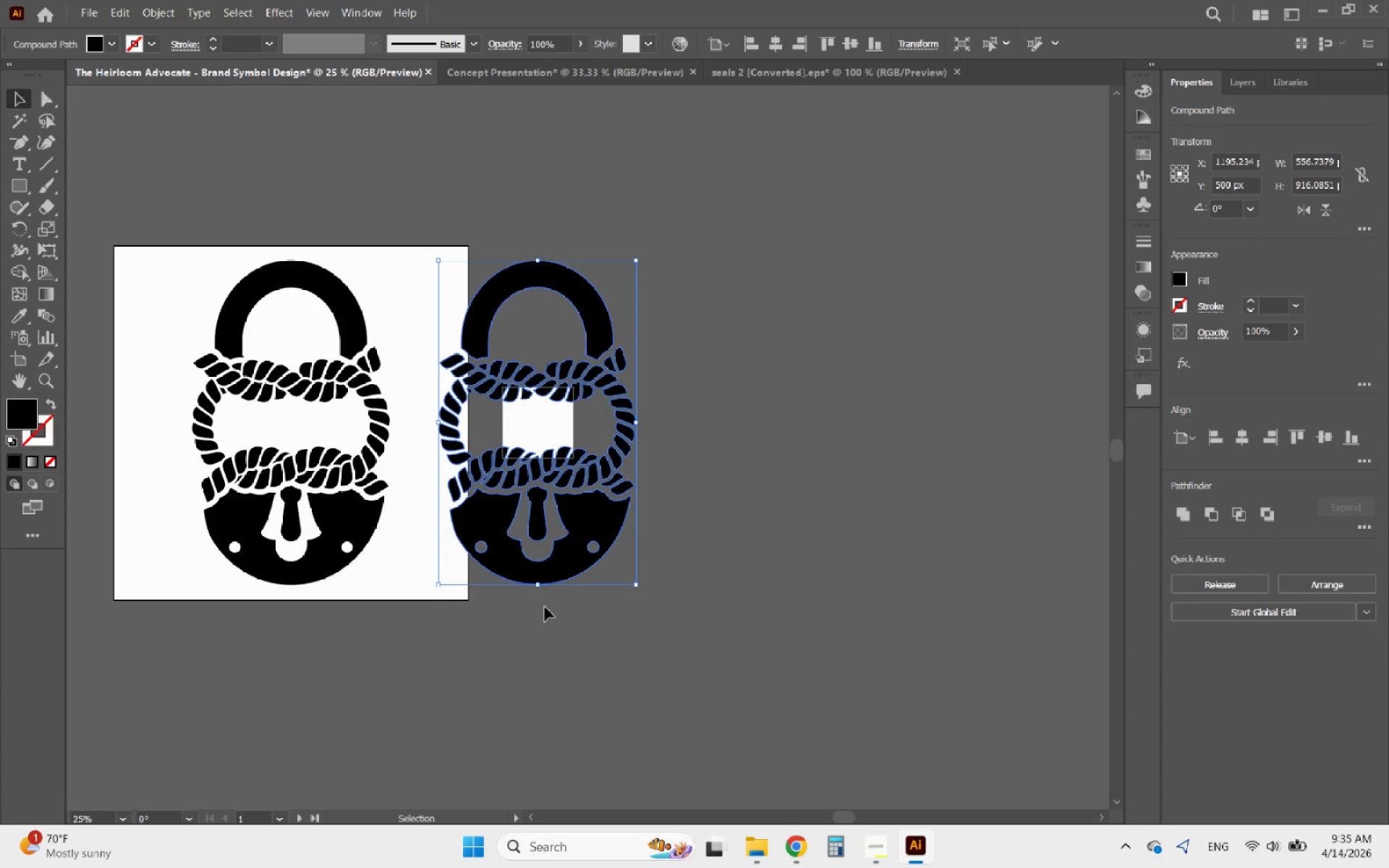 
hold_key(key=ShiftLeft, duration=1.42)
 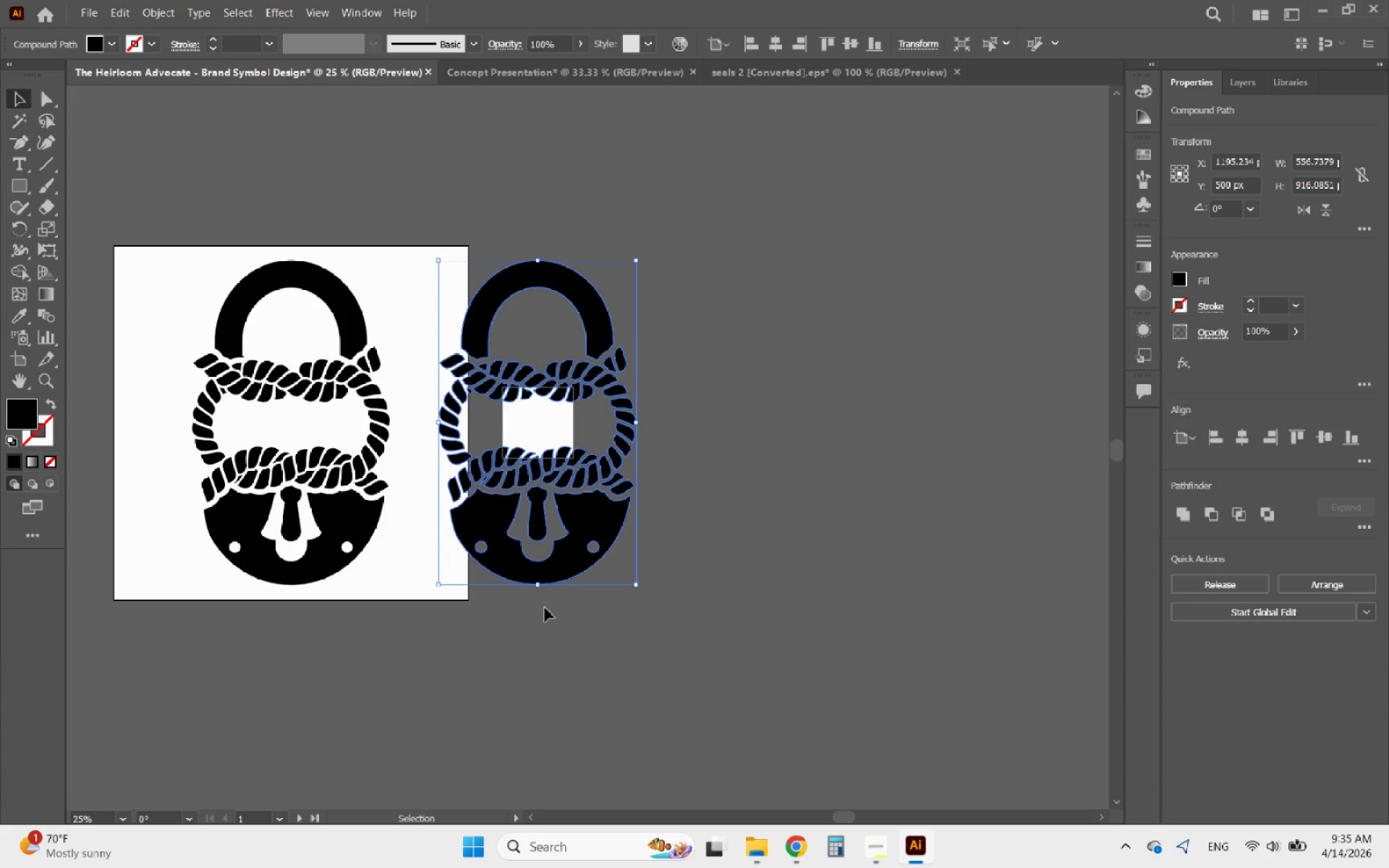 
hold_key(key=ShiftLeft, duration=1.62)
left_click_drag(start_coordinate=[534, 583], to_coordinate=[538, 448])
 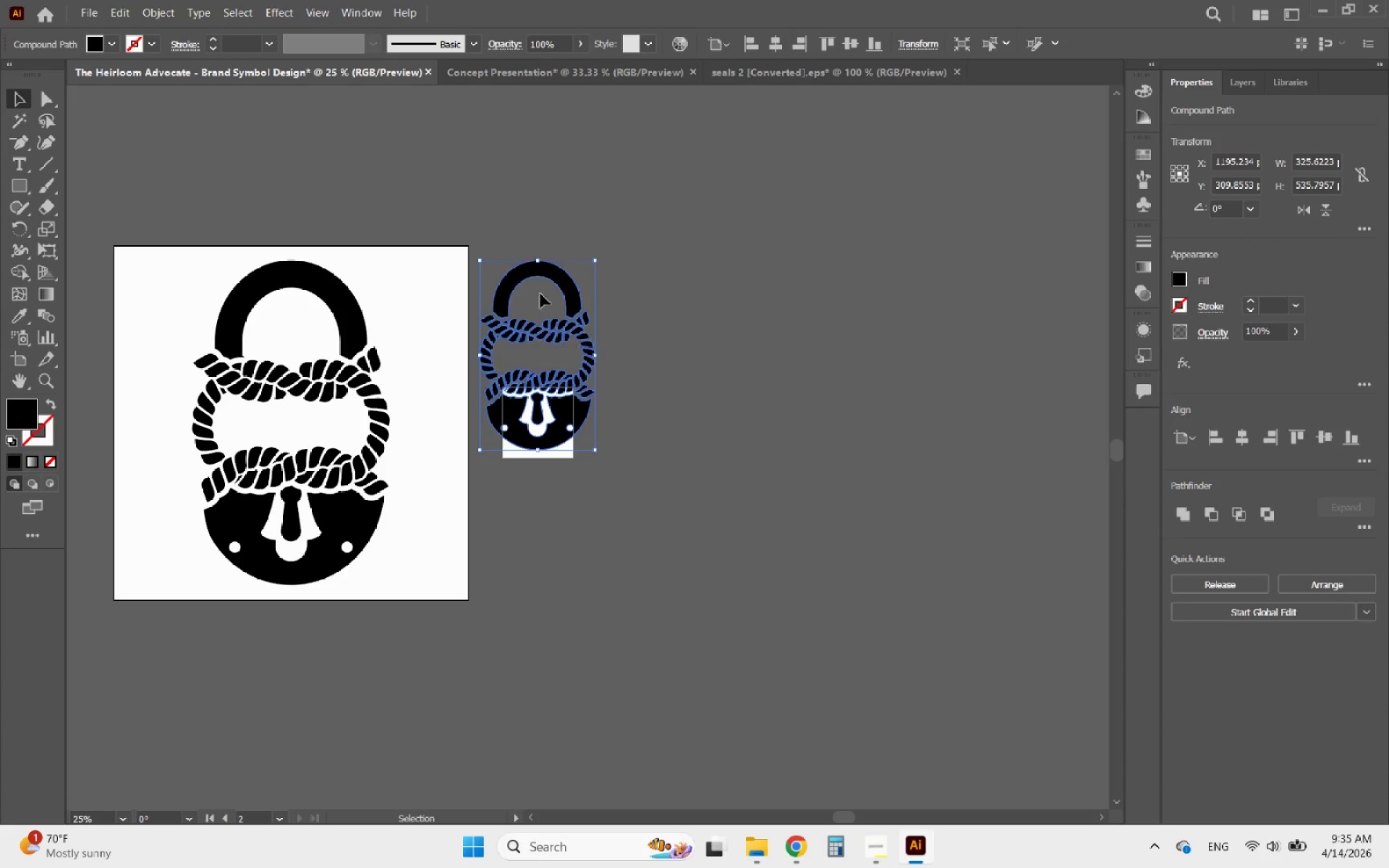 
hold_key(key=ShiftLeft, duration=2.45)
left_click_drag(start_coordinate=[539, 261], to_coordinate=[532, 392])
 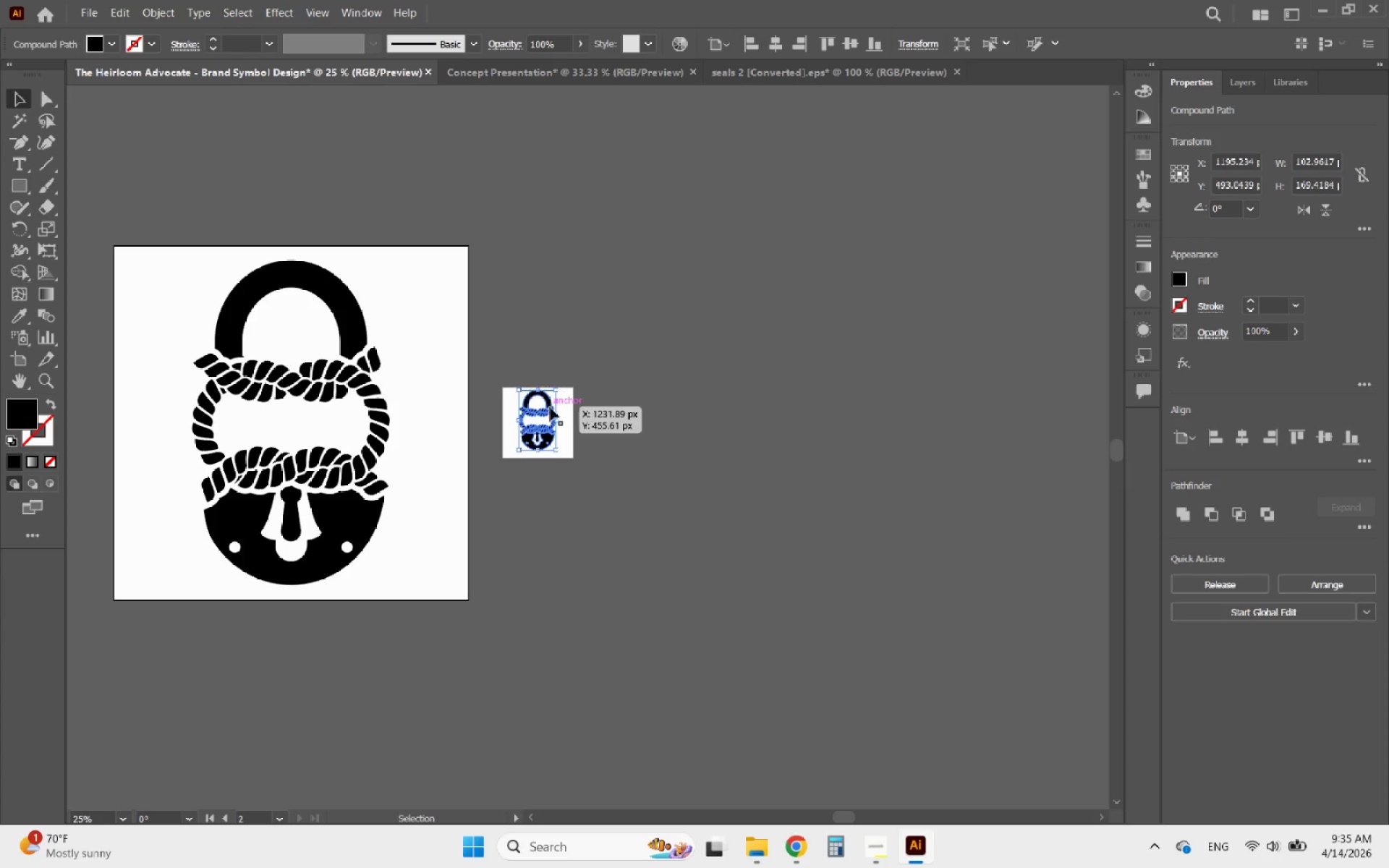 
hold_key(key=AltLeft, duration=0.53)
 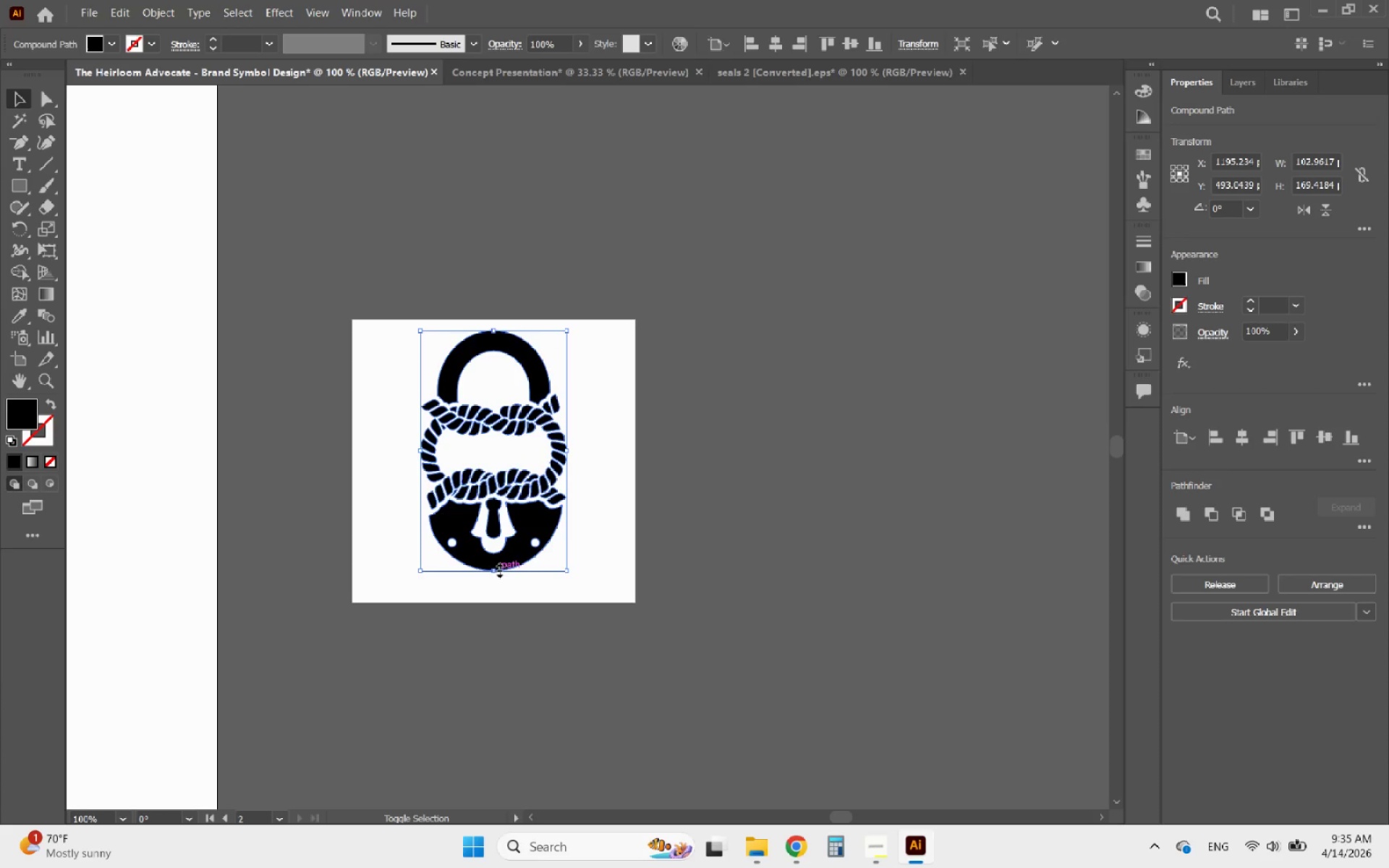 
hold_key(key=ShiftLeft, duration=1.49)
 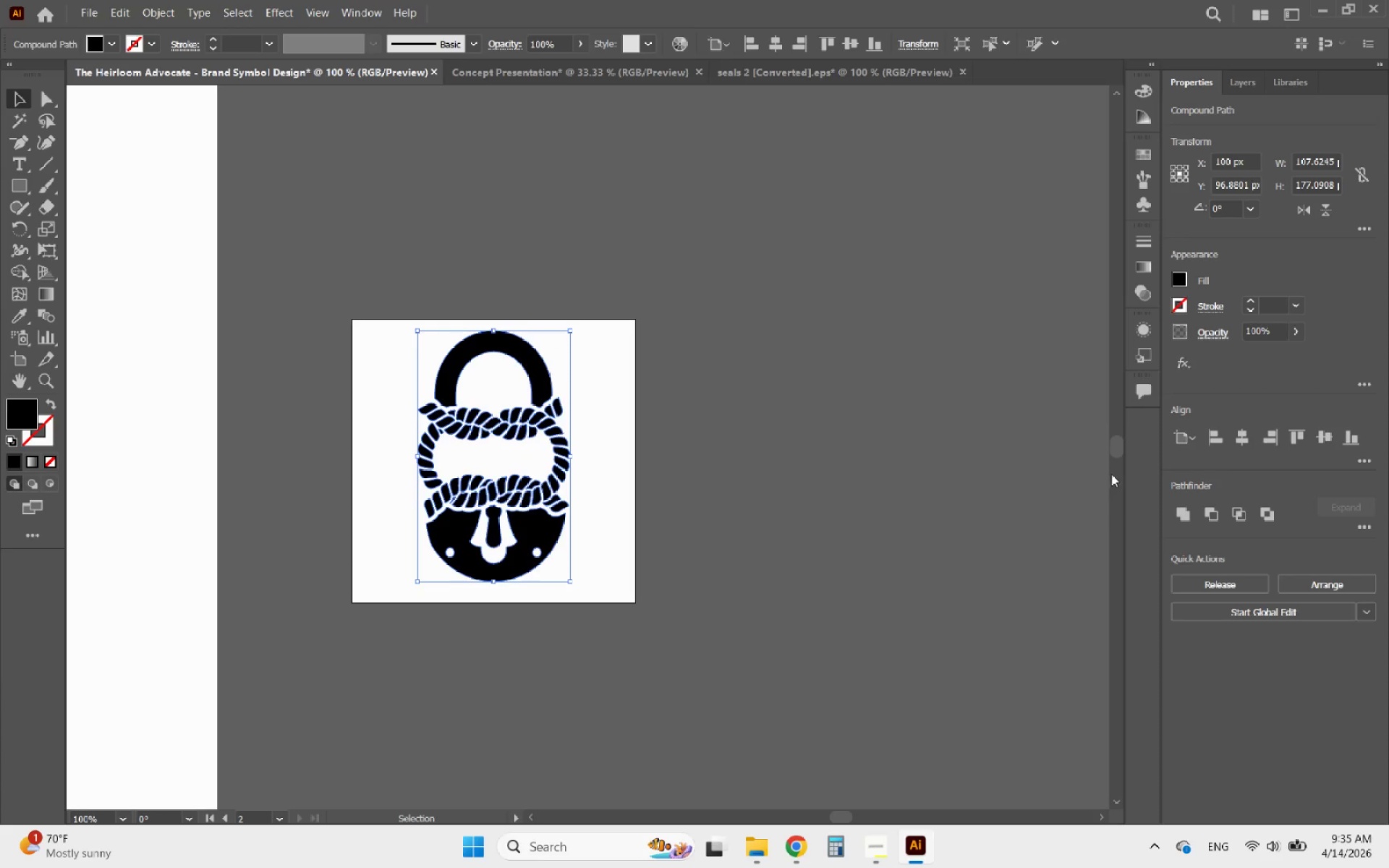 
scroll: coordinate [552, 410], scroll_direction: up, amount: 4.0
 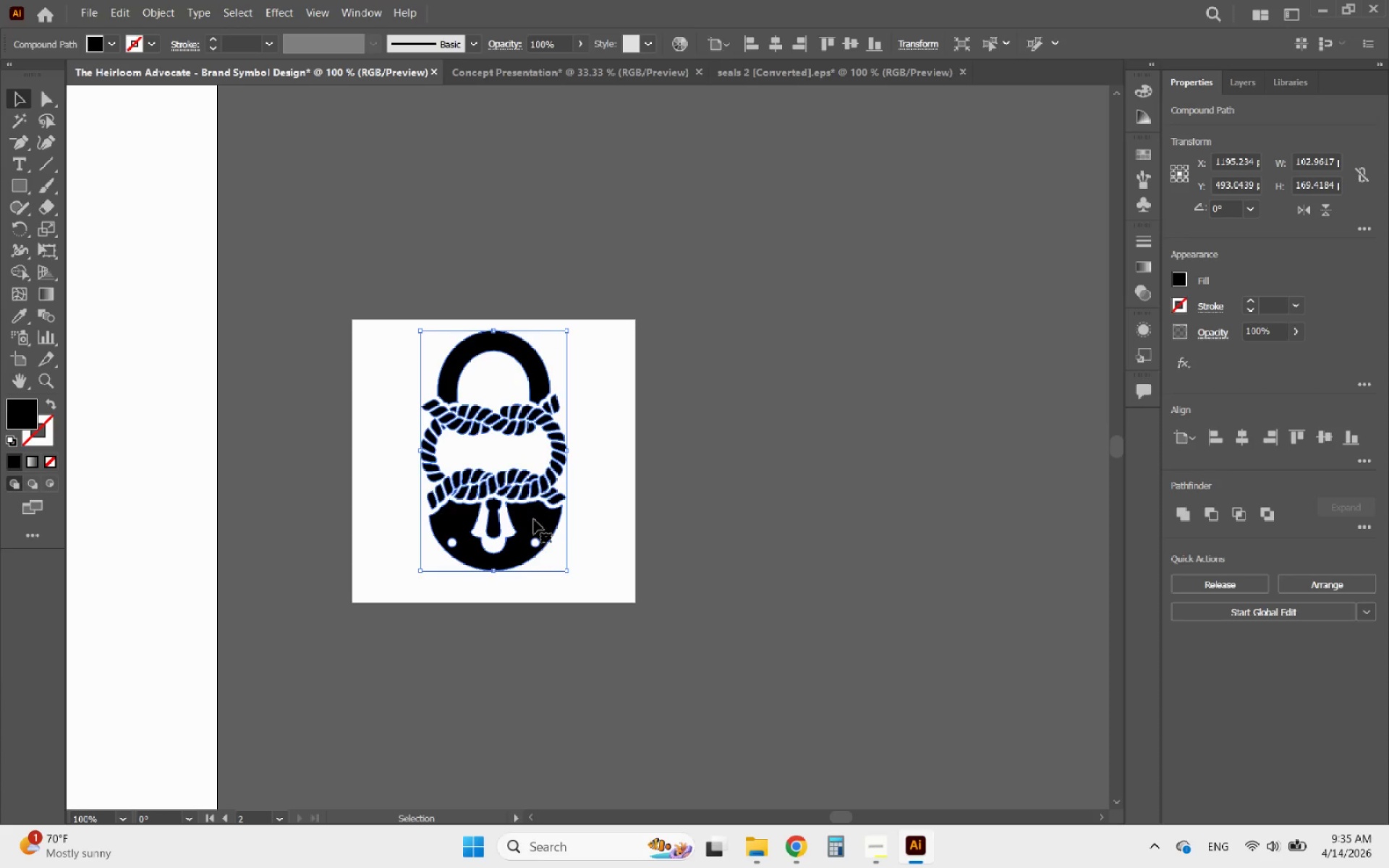 
left_click_drag(start_coordinate=[498, 571], to_coordinate=[473, 582])
 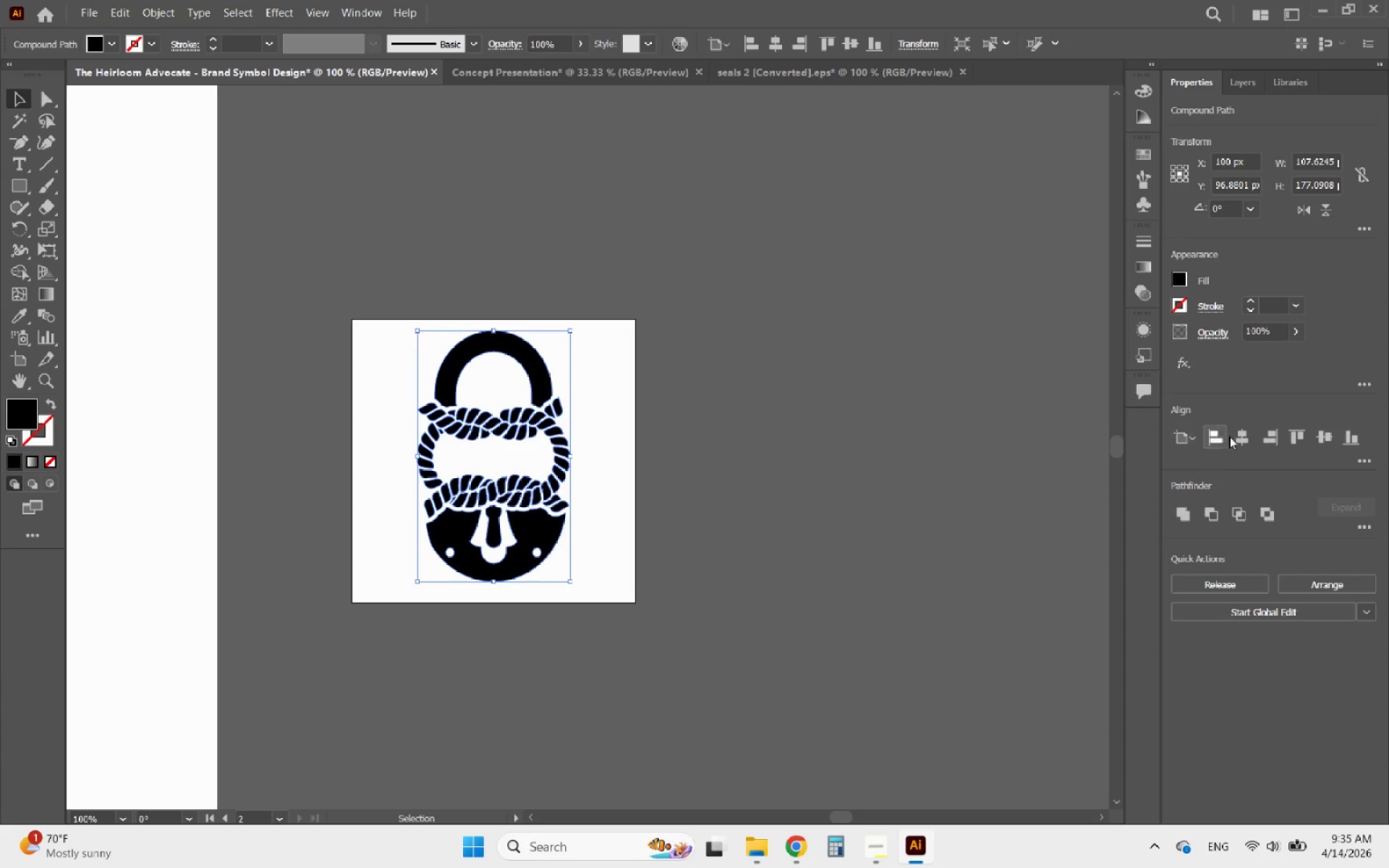 
left_click([1238, 435])
 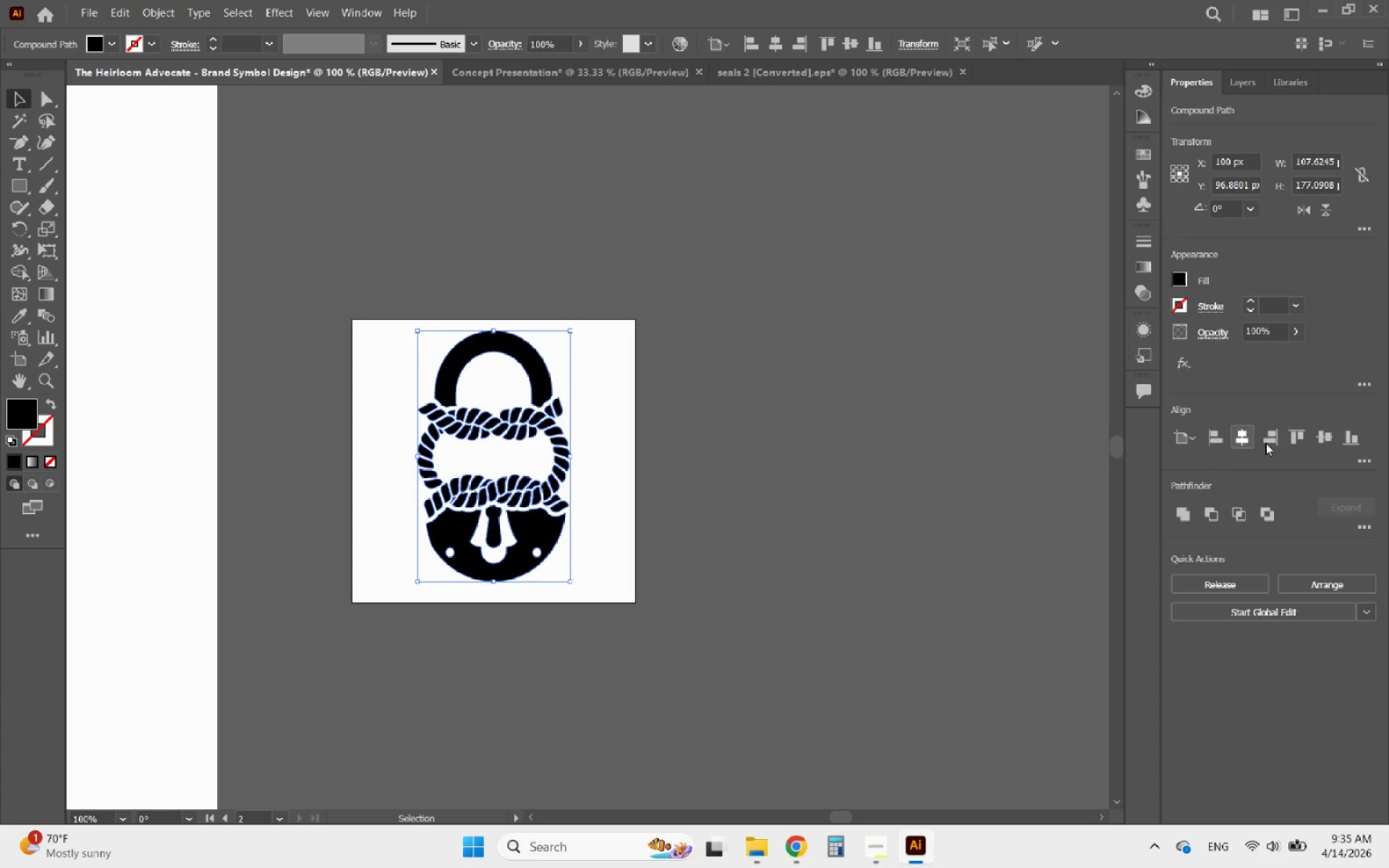 
left_click([1320, 440])
 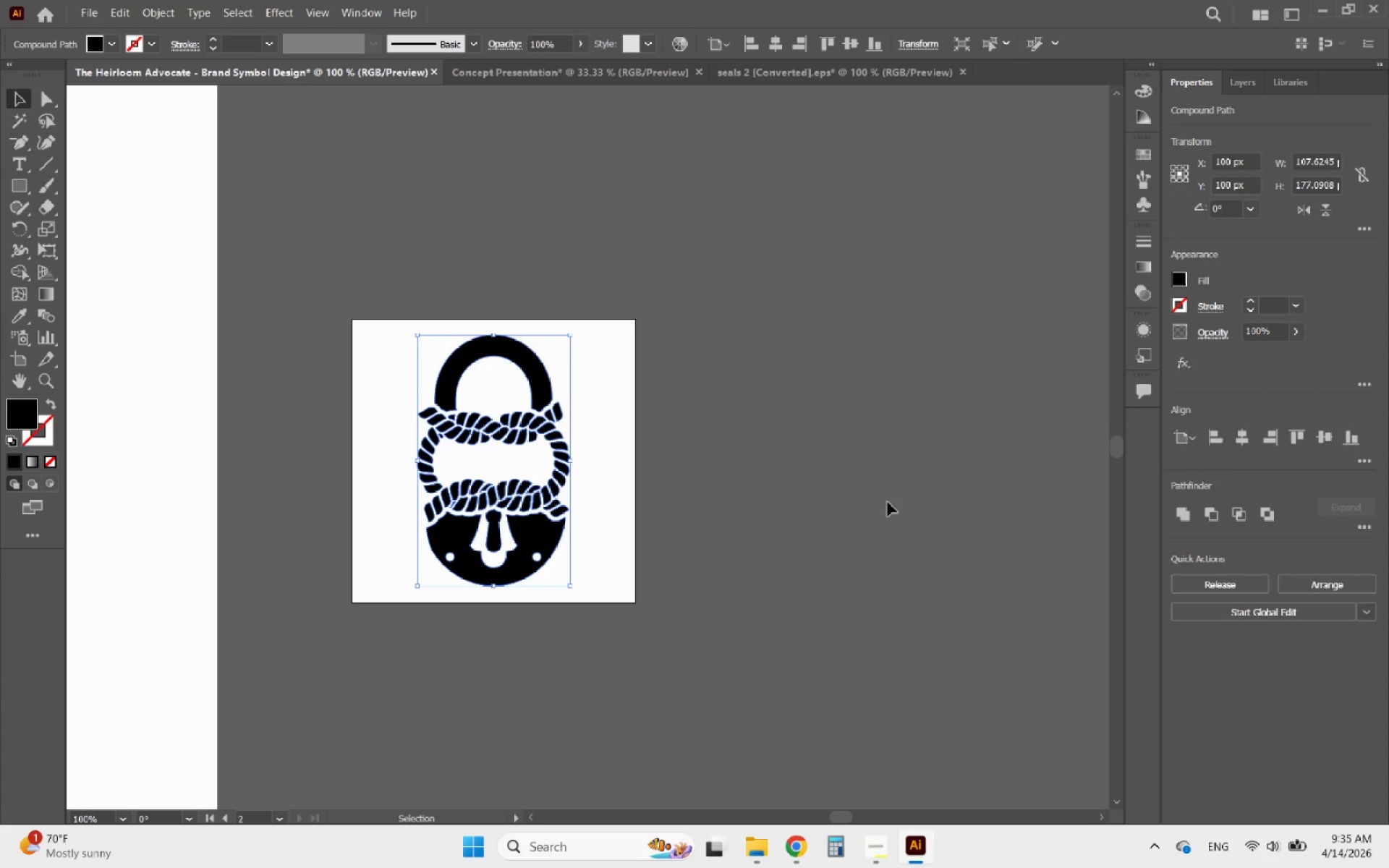 
hold_key(key=AltLeft, duration=0.31)
 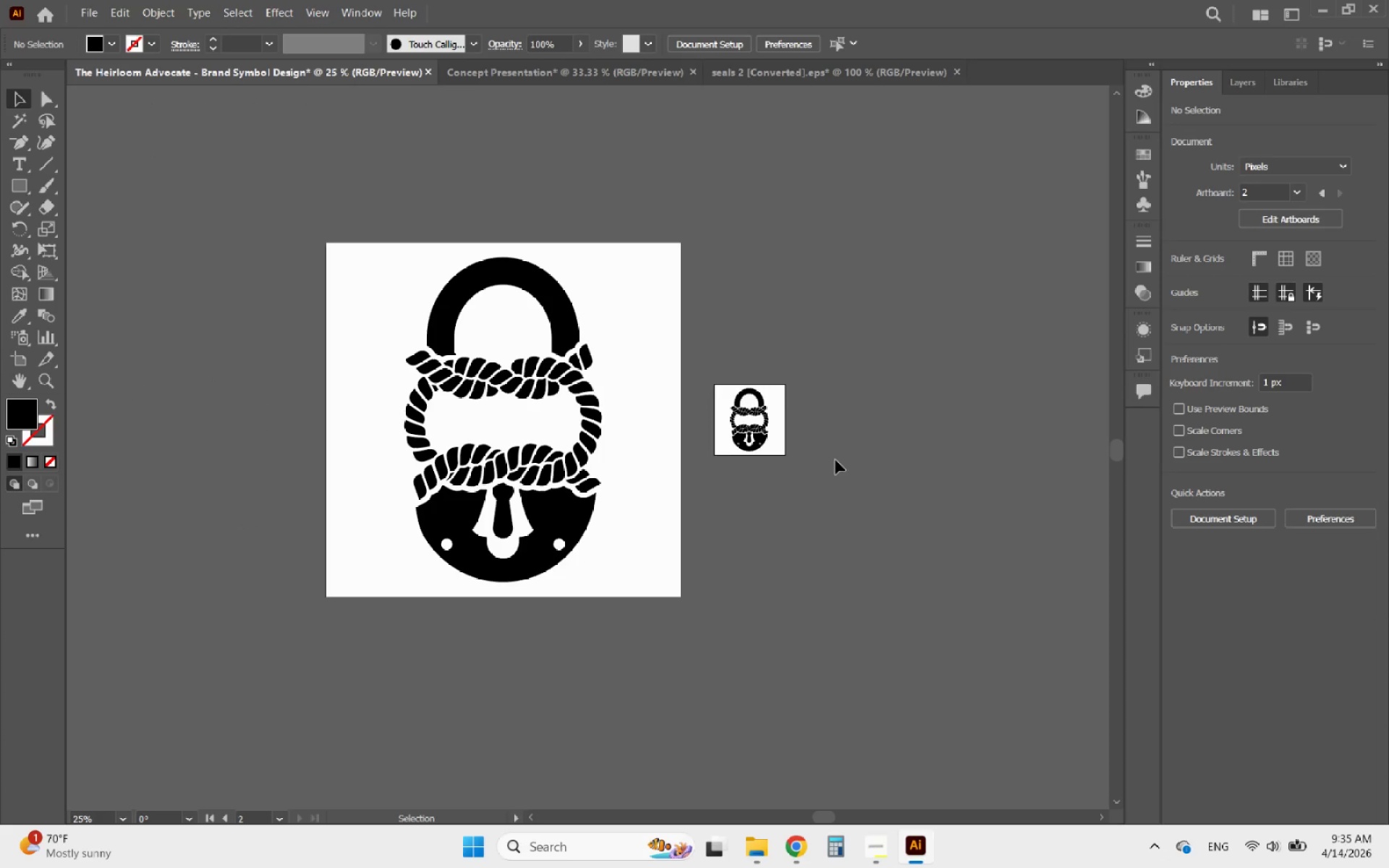 
left_click([836, 460])
 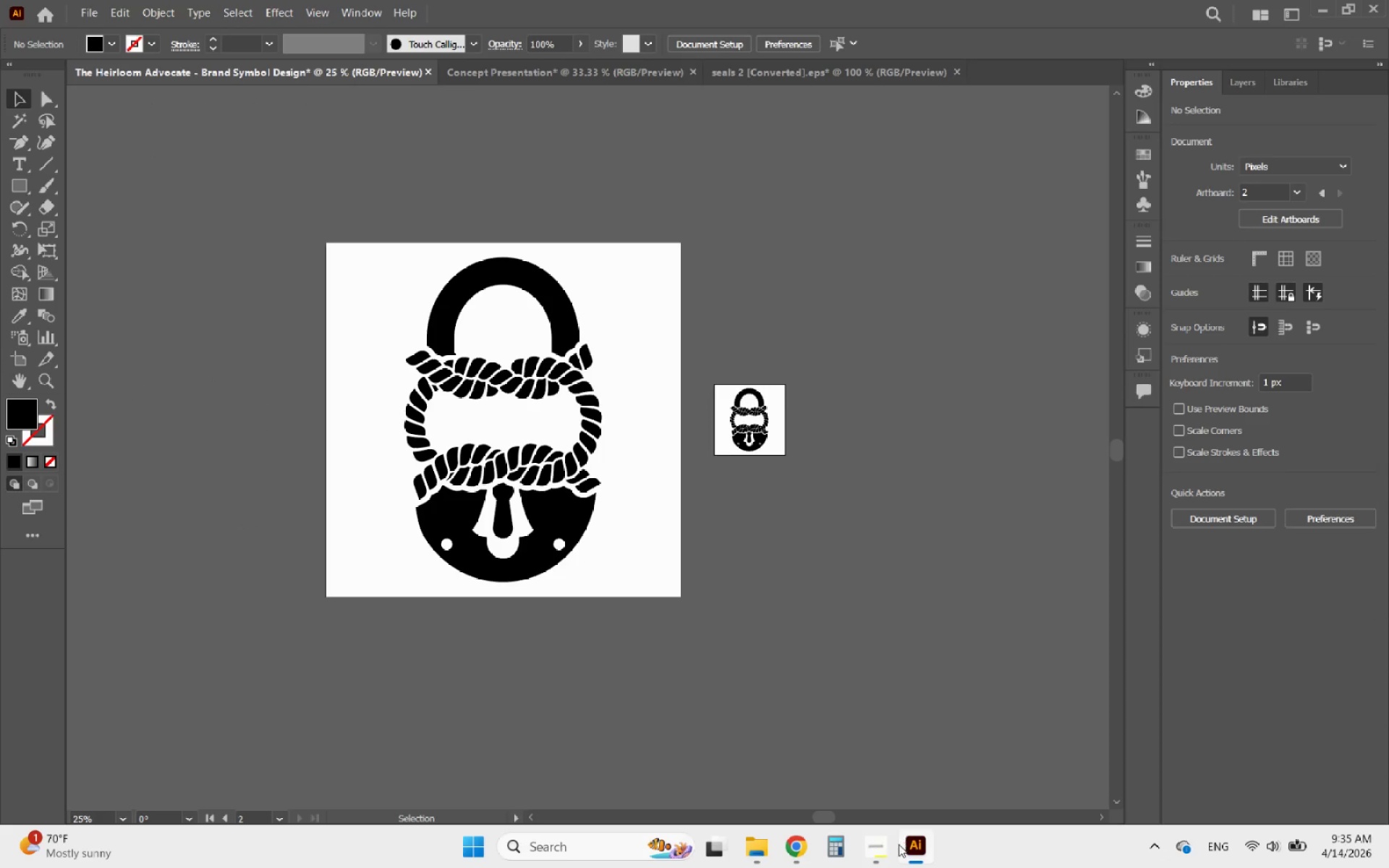 
scroll: coordinate [834, 407], scroll_direction: down, amount: 4.0
 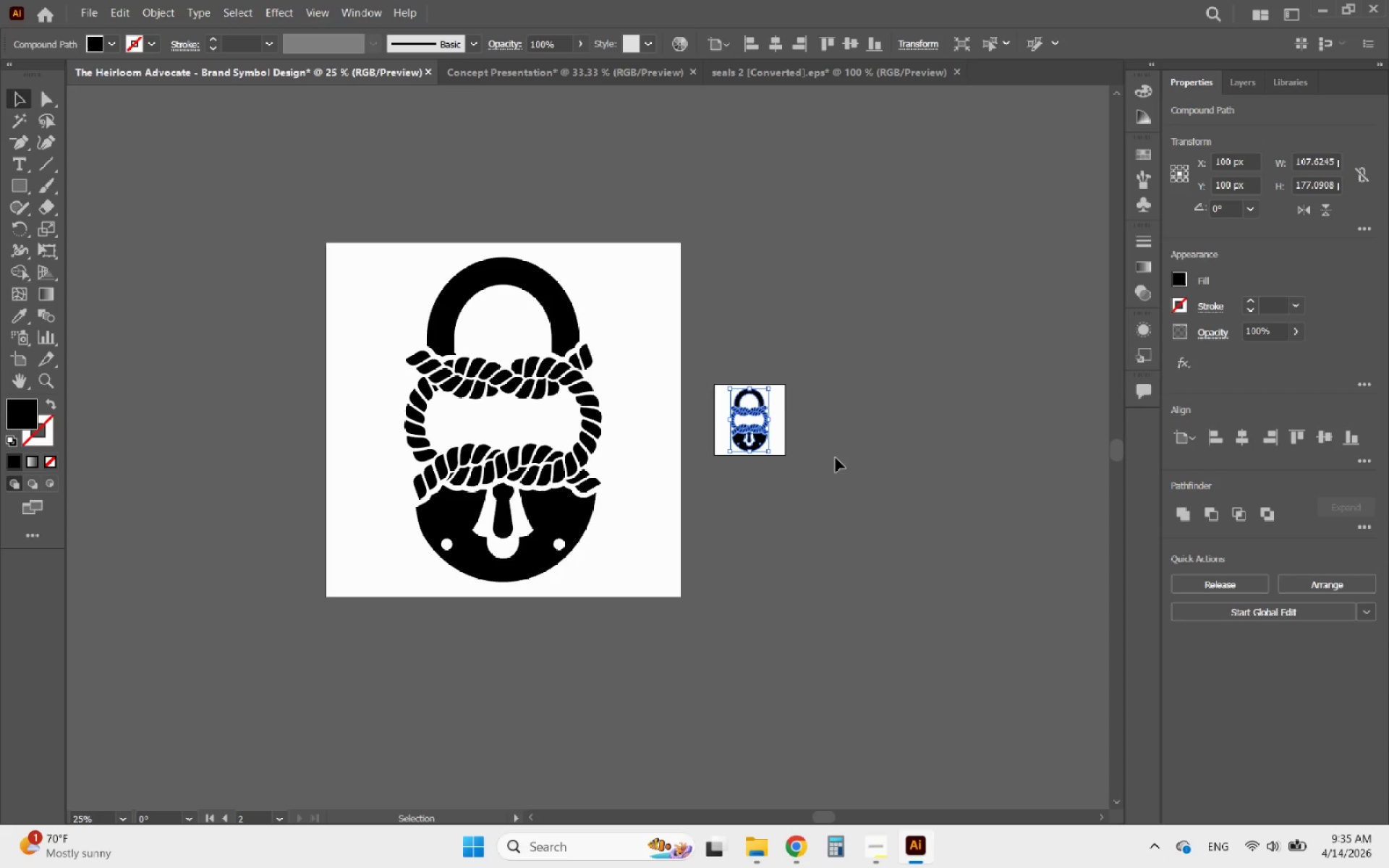 
left_click([884, 847])